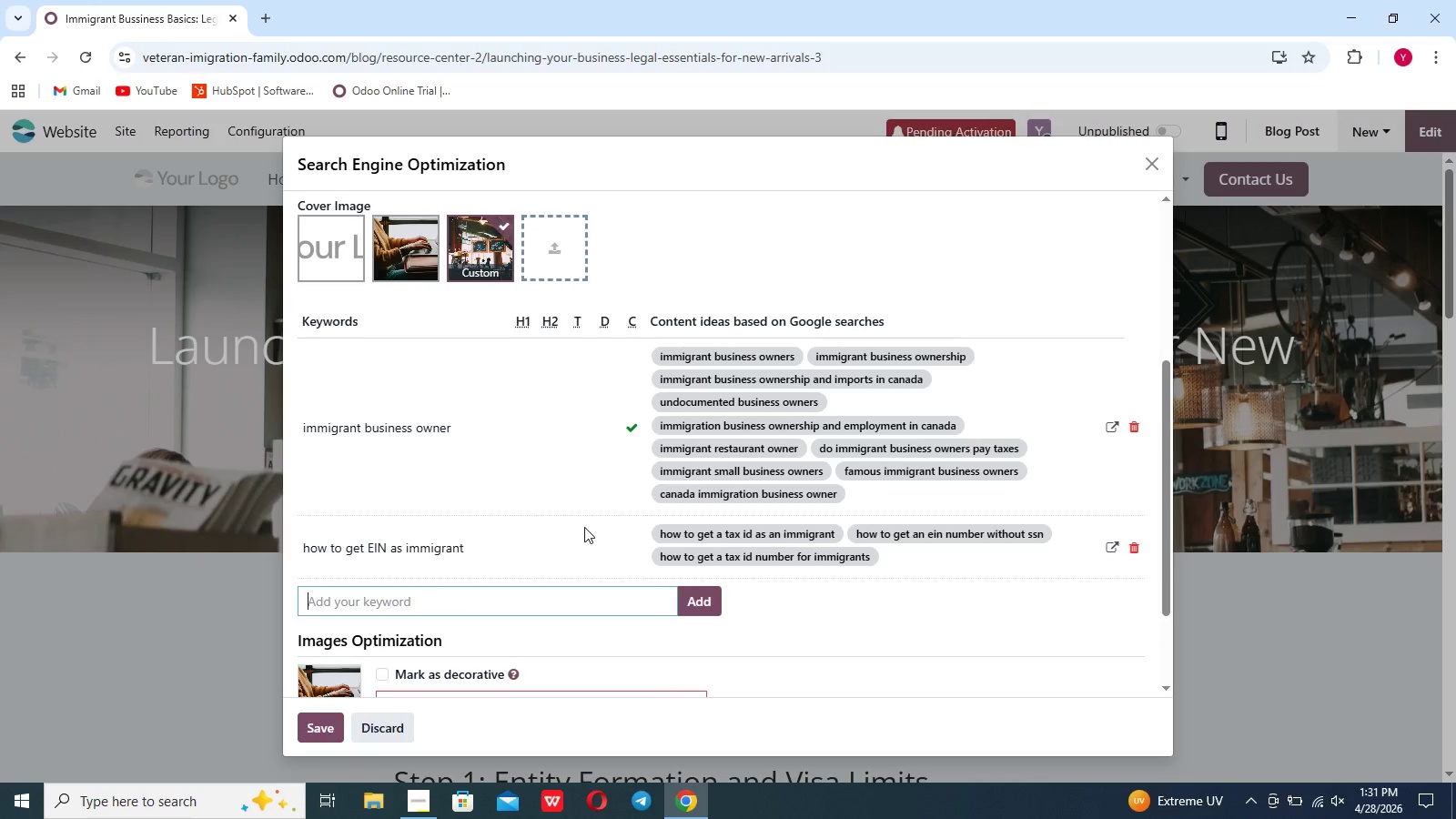 
left_click_drag(start_coordinate=[584, 527], to_coordinate=[321, 642])
 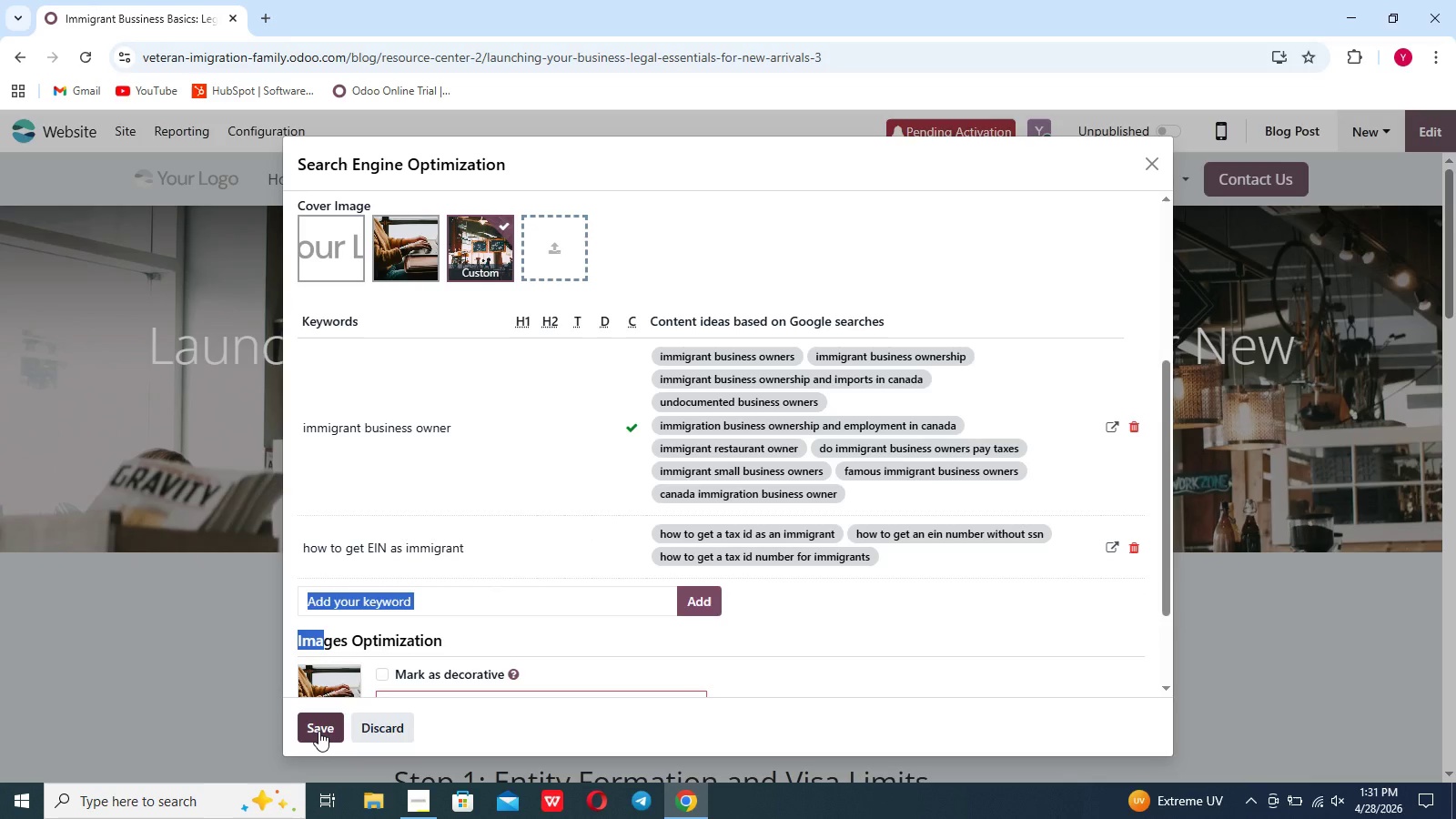 
left_click([318, 731])
 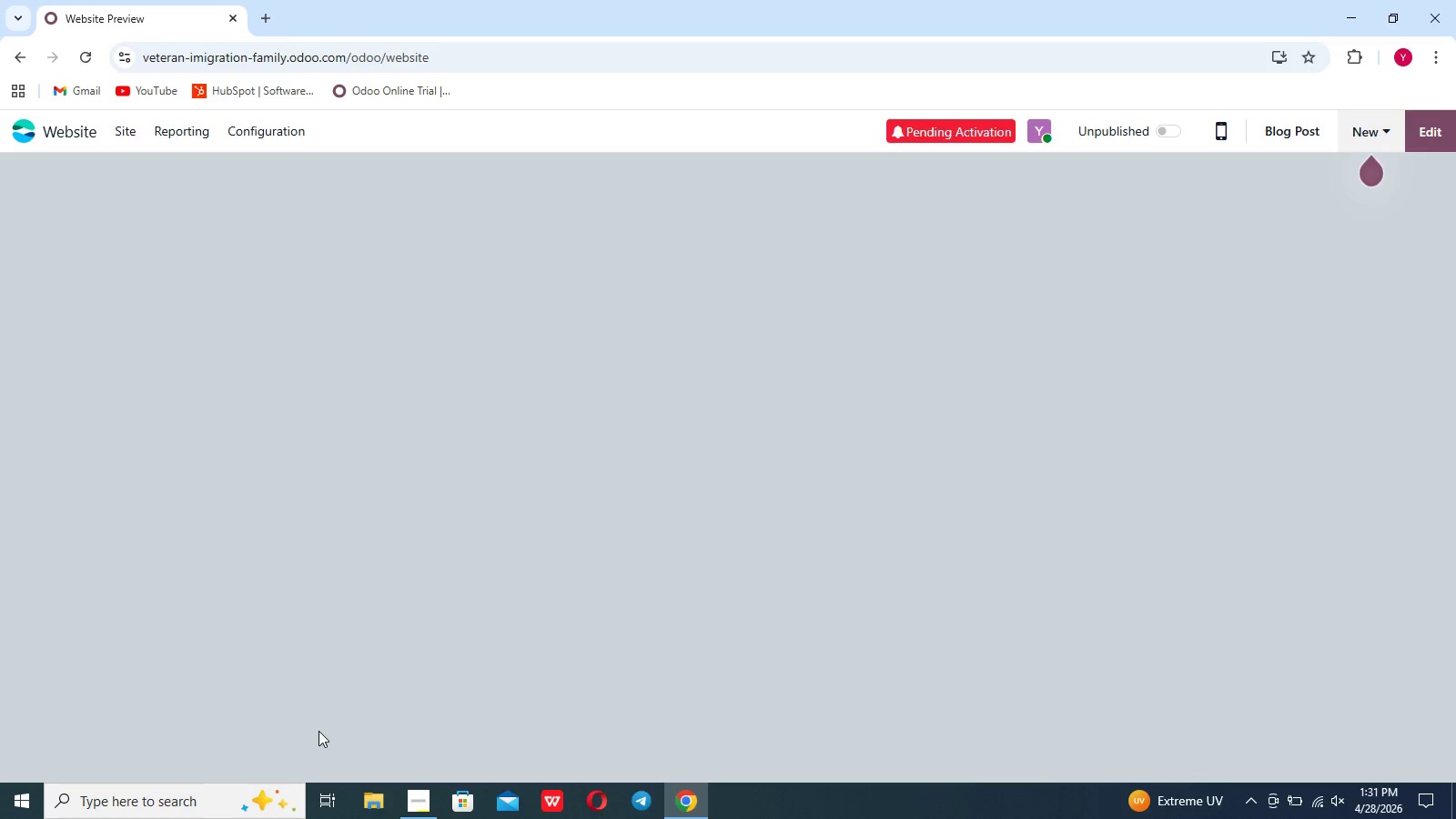 
left_click([420, 794])